 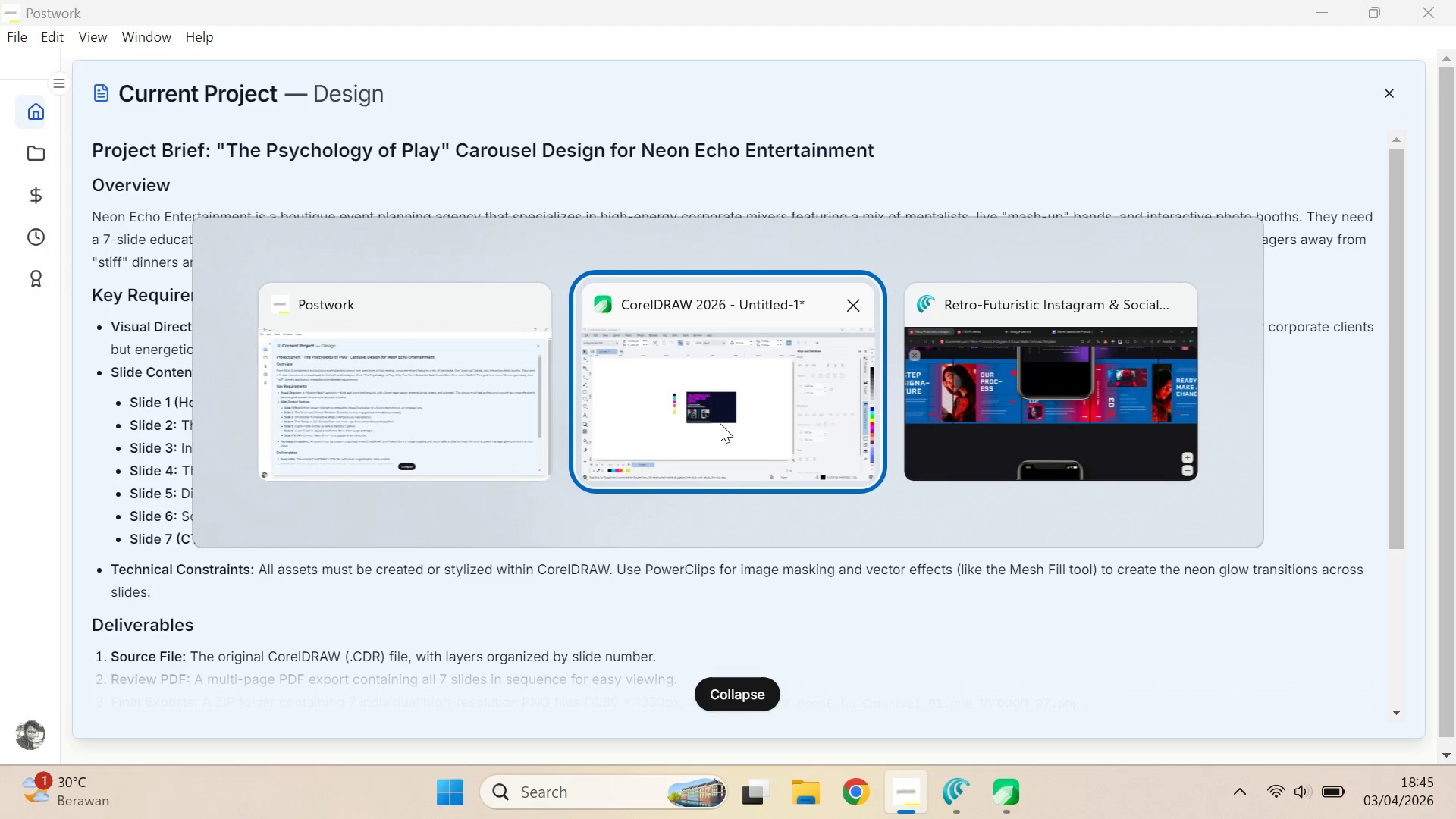 
key(Alt+Tab)
 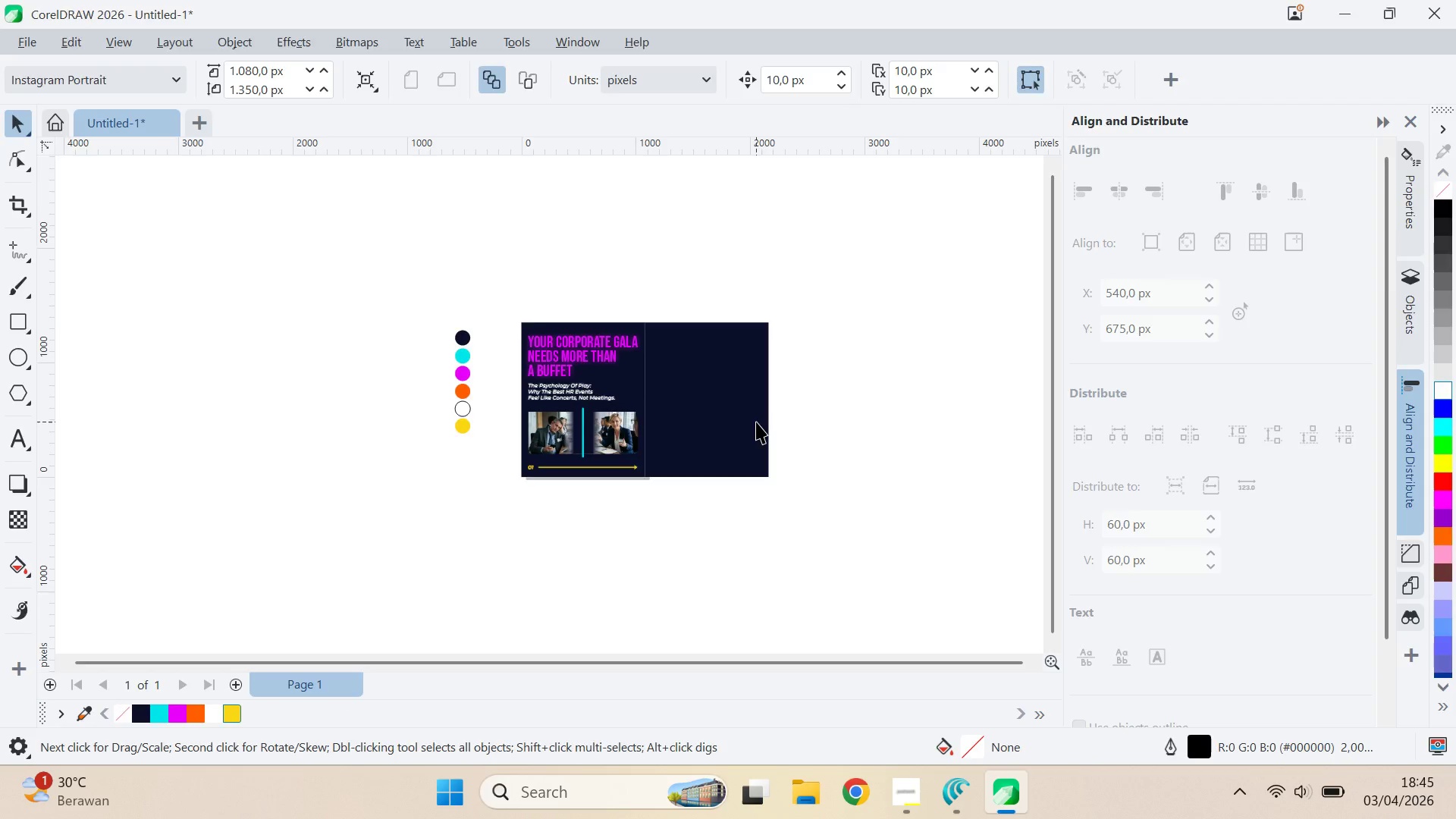 
key(Alt+Tab)
 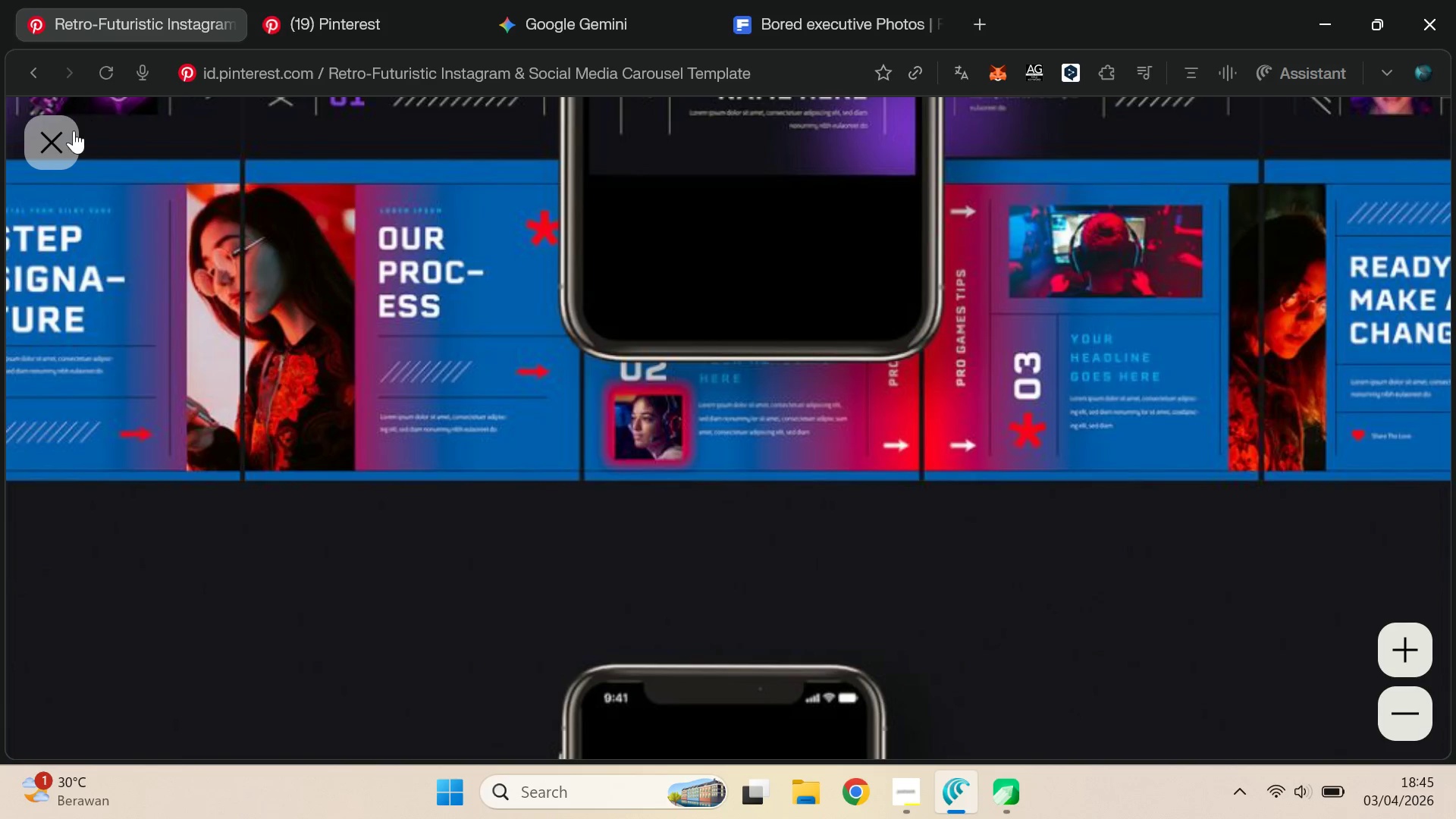 
left_click([72, 133])
 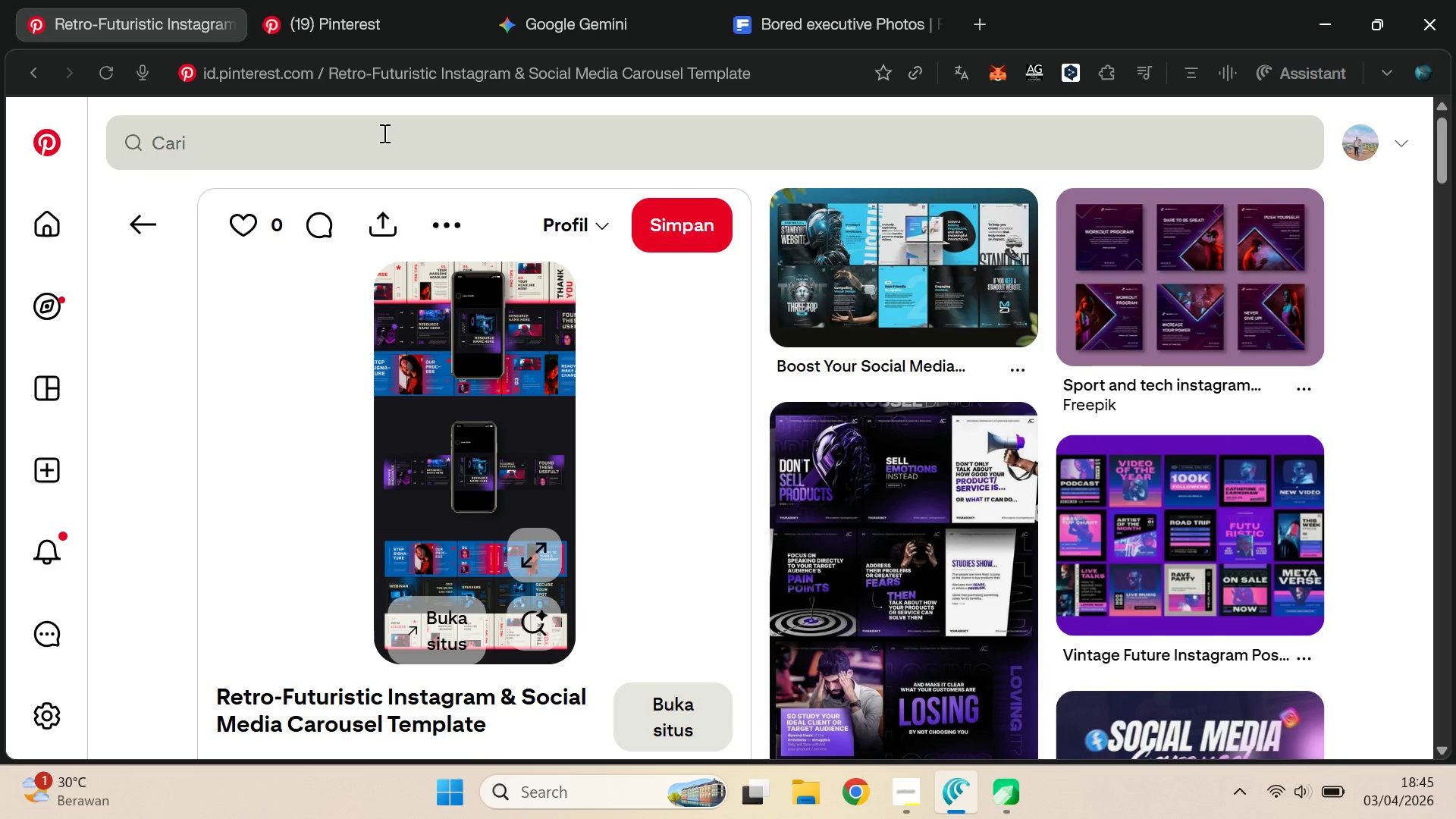 
left_click([388, 0])
 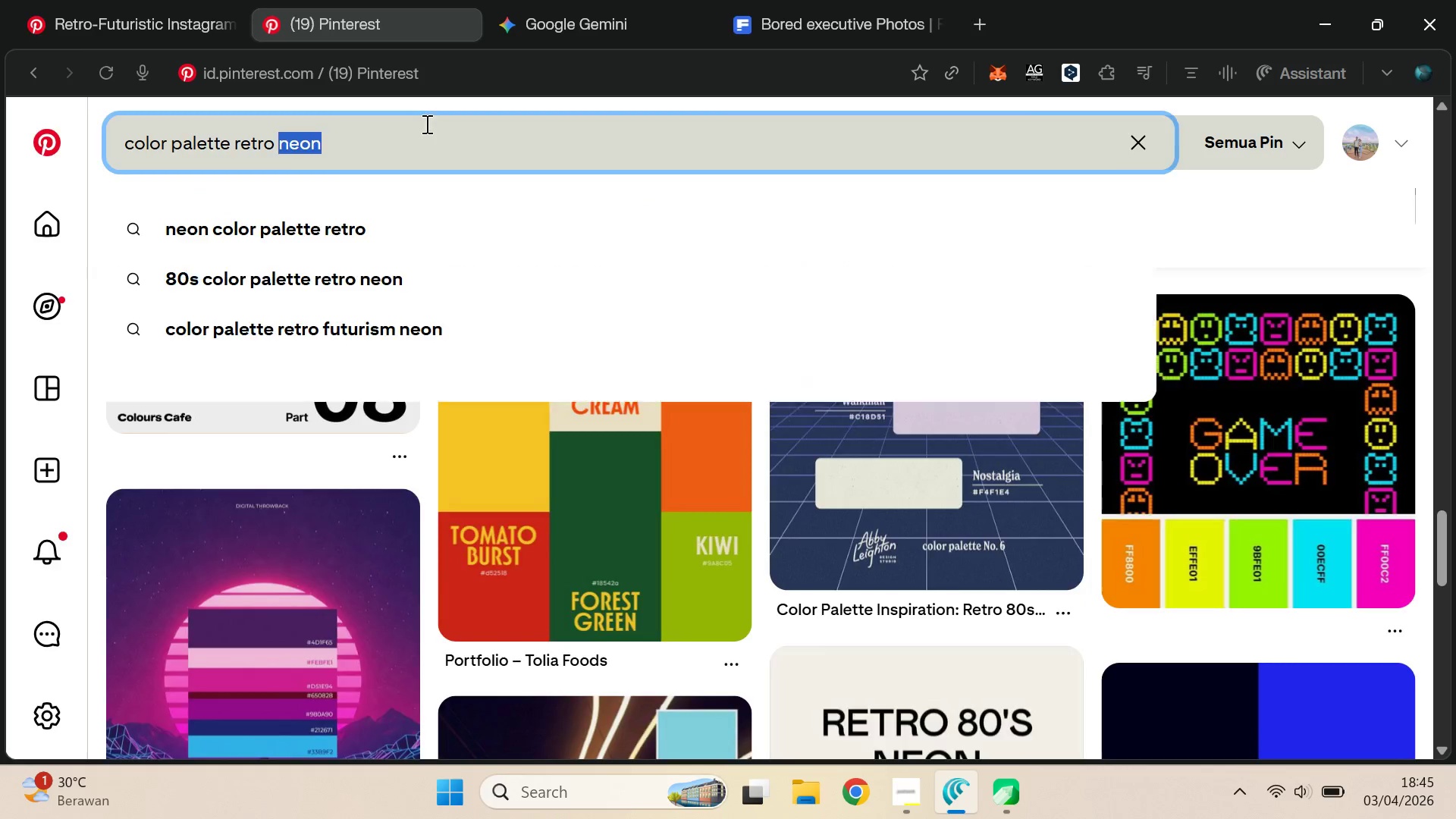 
triple_click([425, 124])
 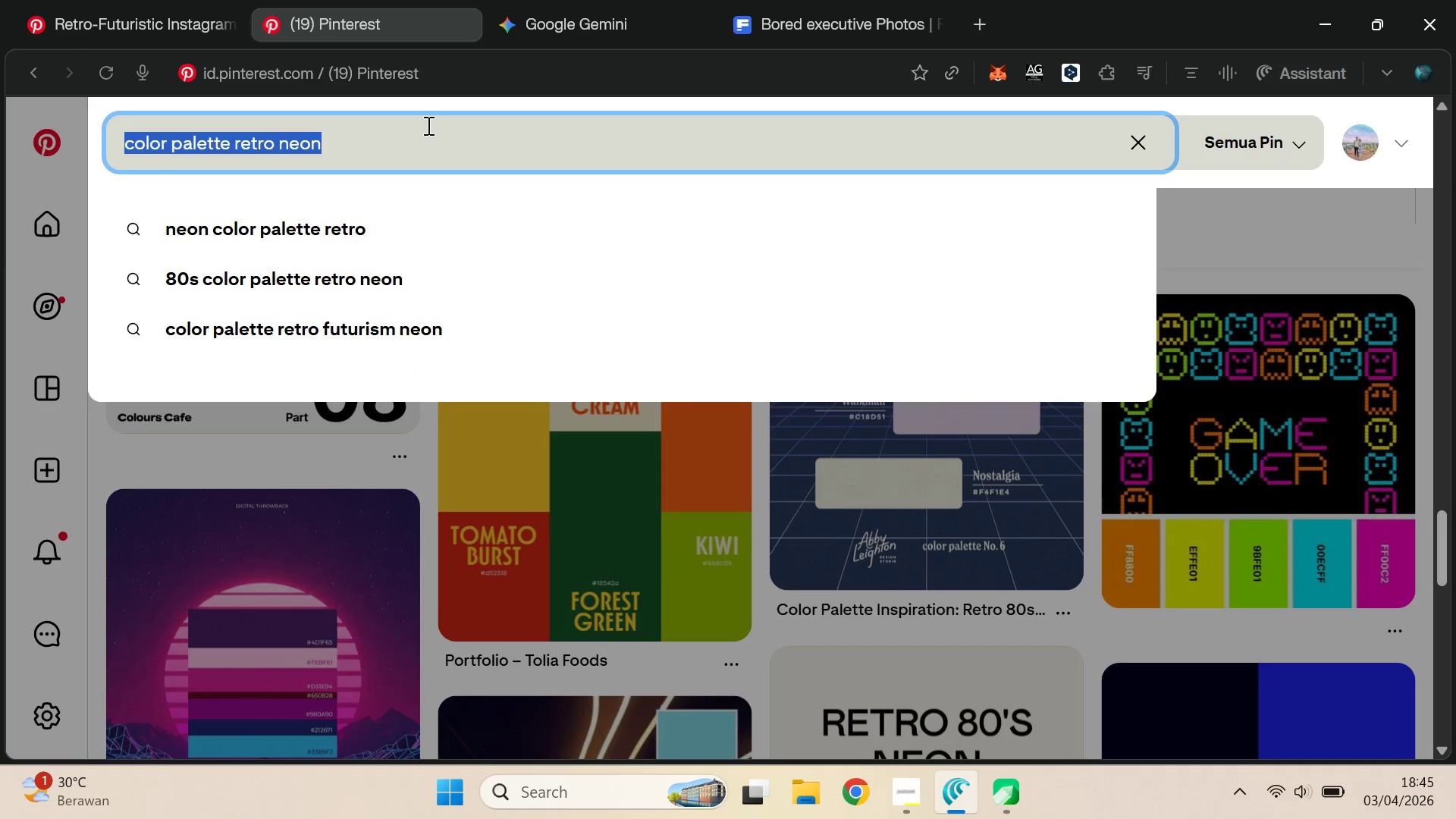 
type(retro static vi)
key(Backspace)
key(Backspace)
type(tv vibe)
 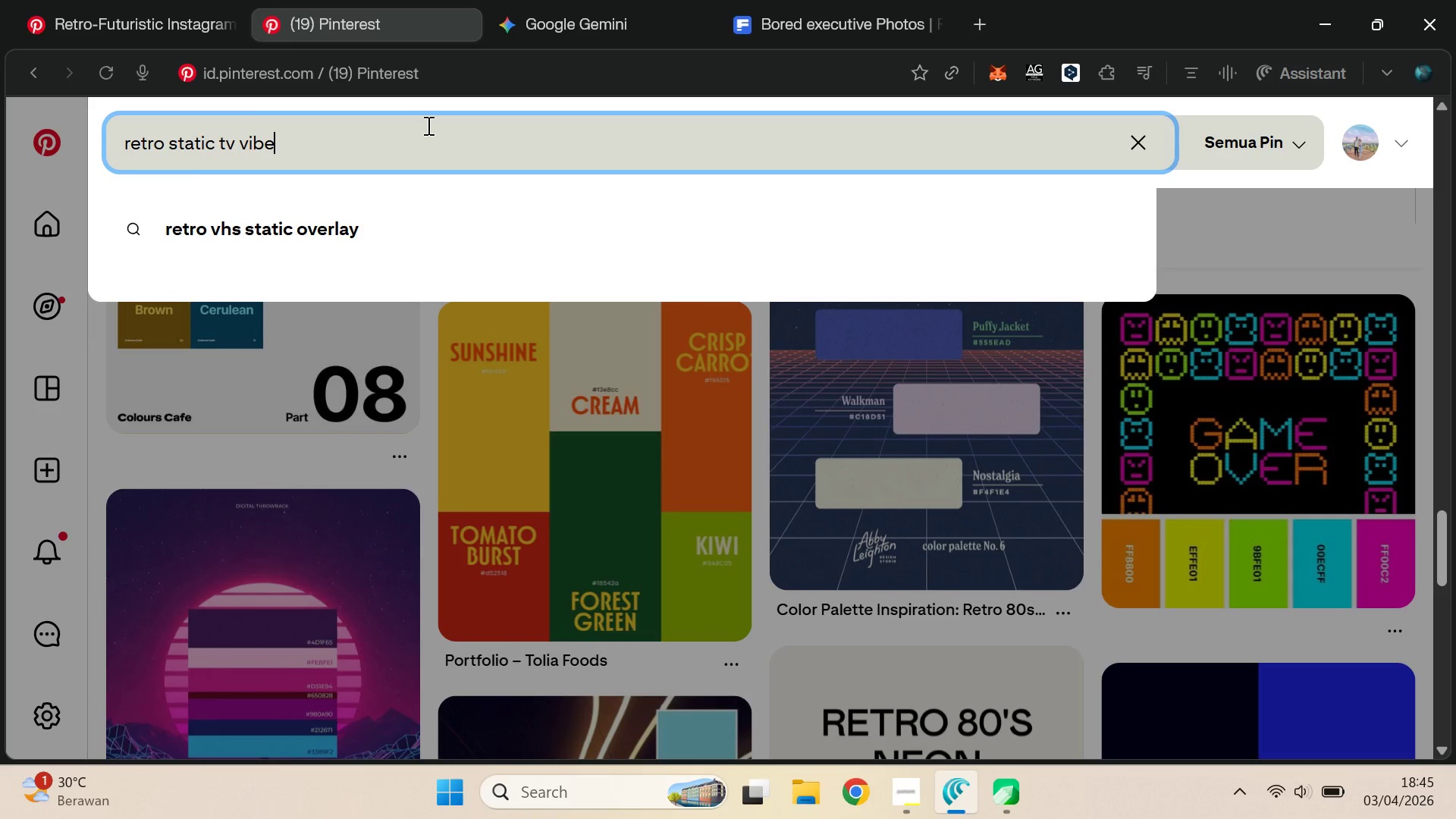 
key(Enter)
 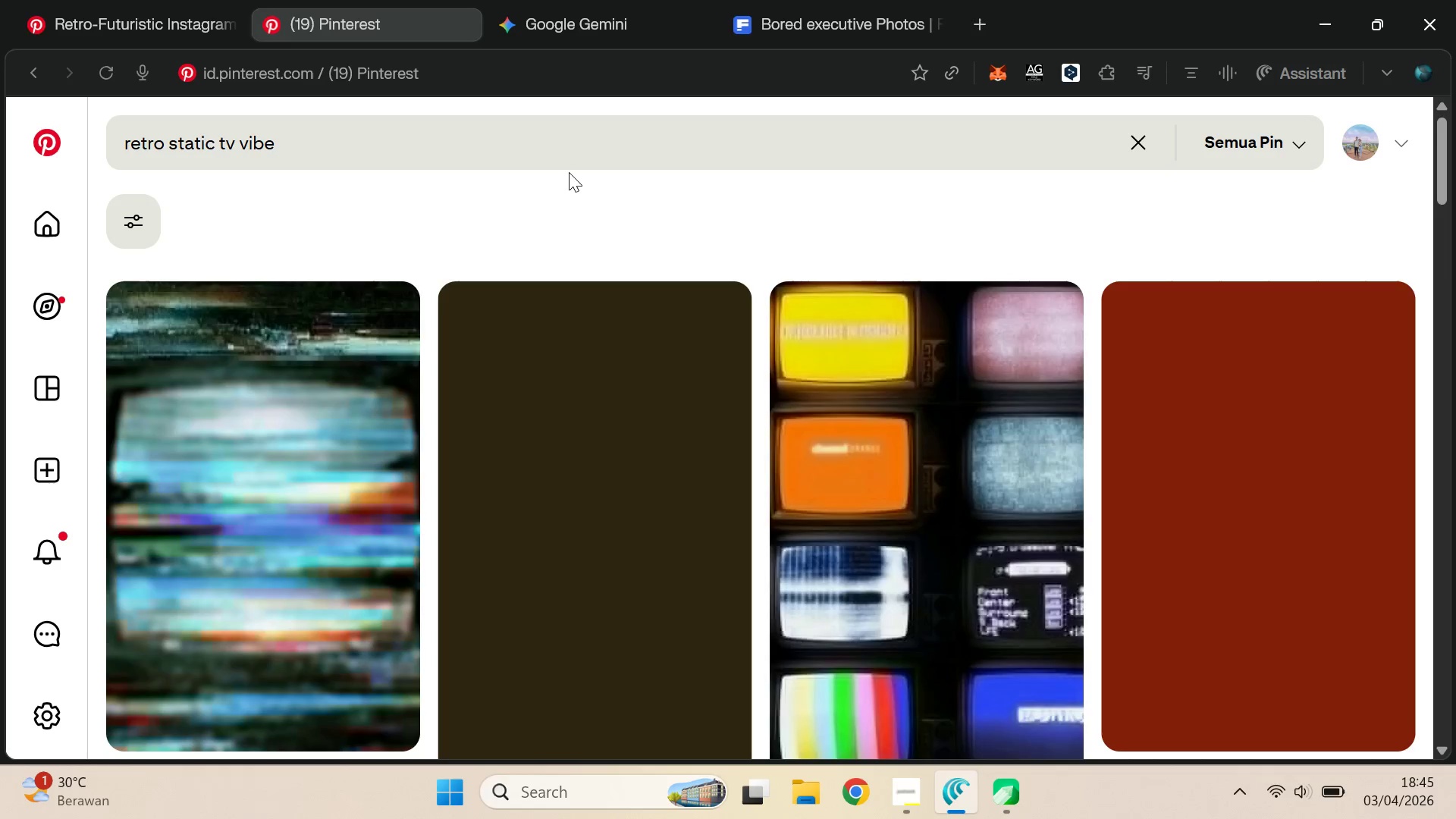 
wait(5.62)
 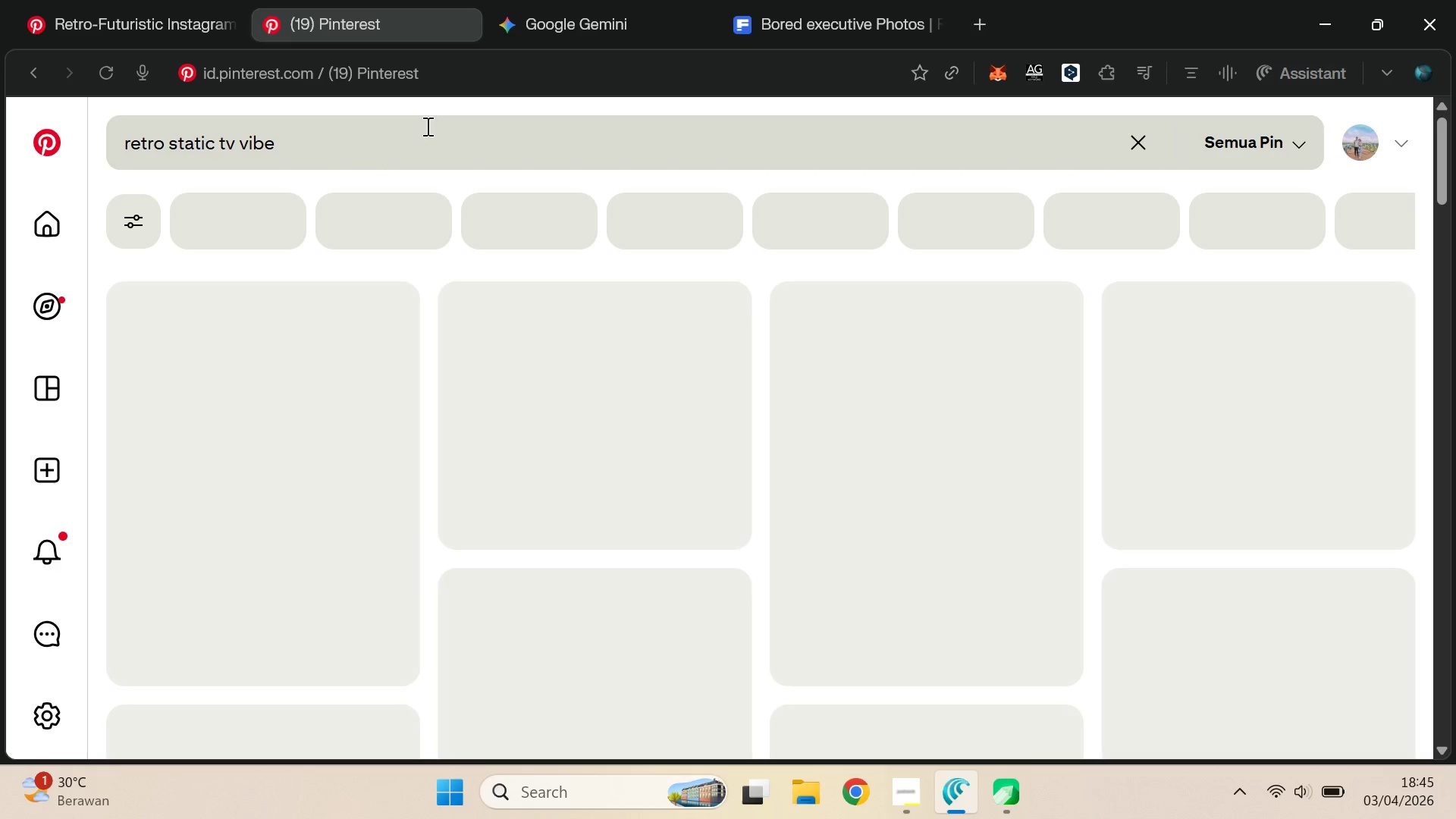 
scroll: coordinate [569, 172], scroll_direction: down, amount: 4.0
 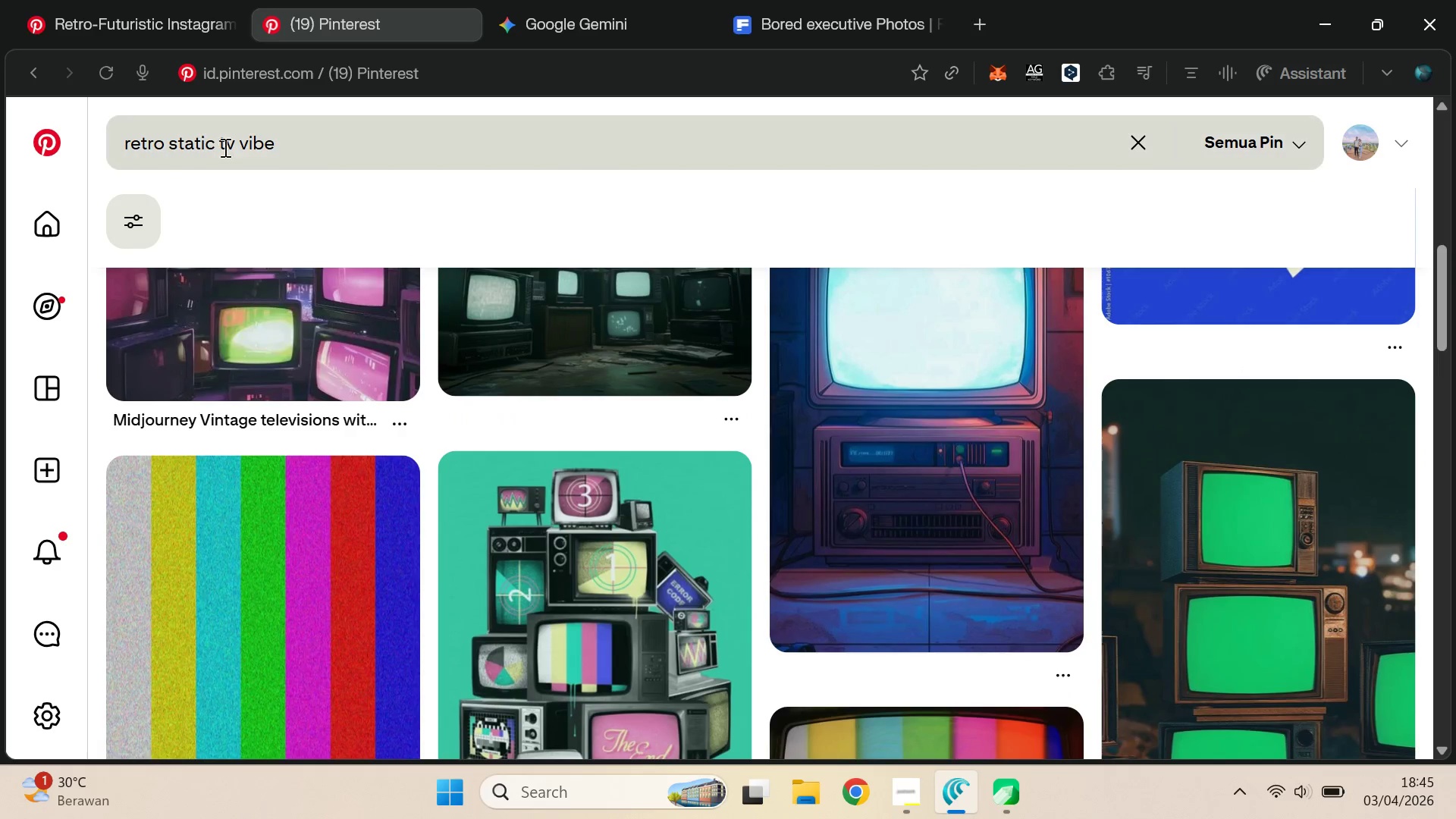 
double_click([228, 139])
 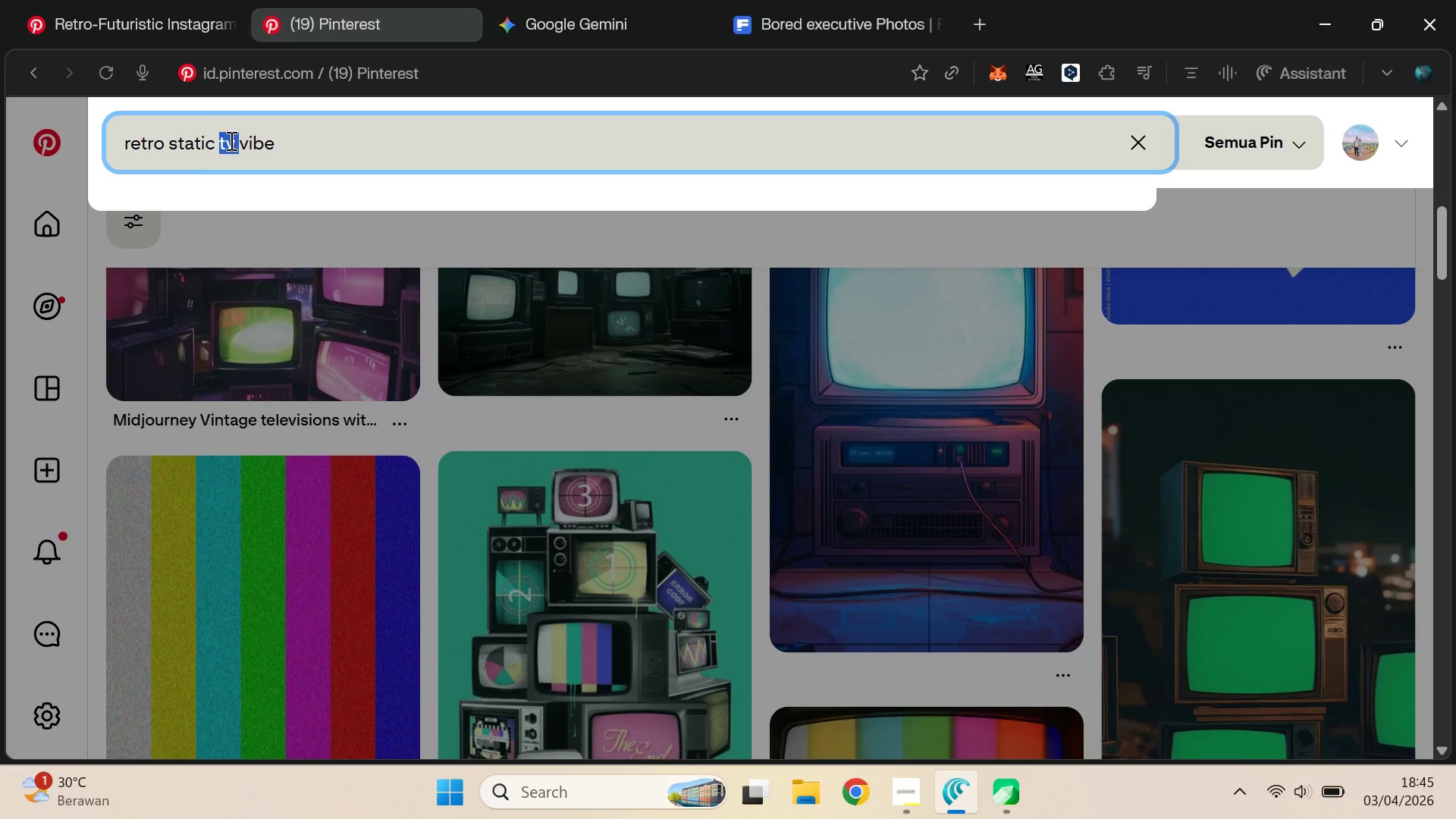 
key(Backspace)
 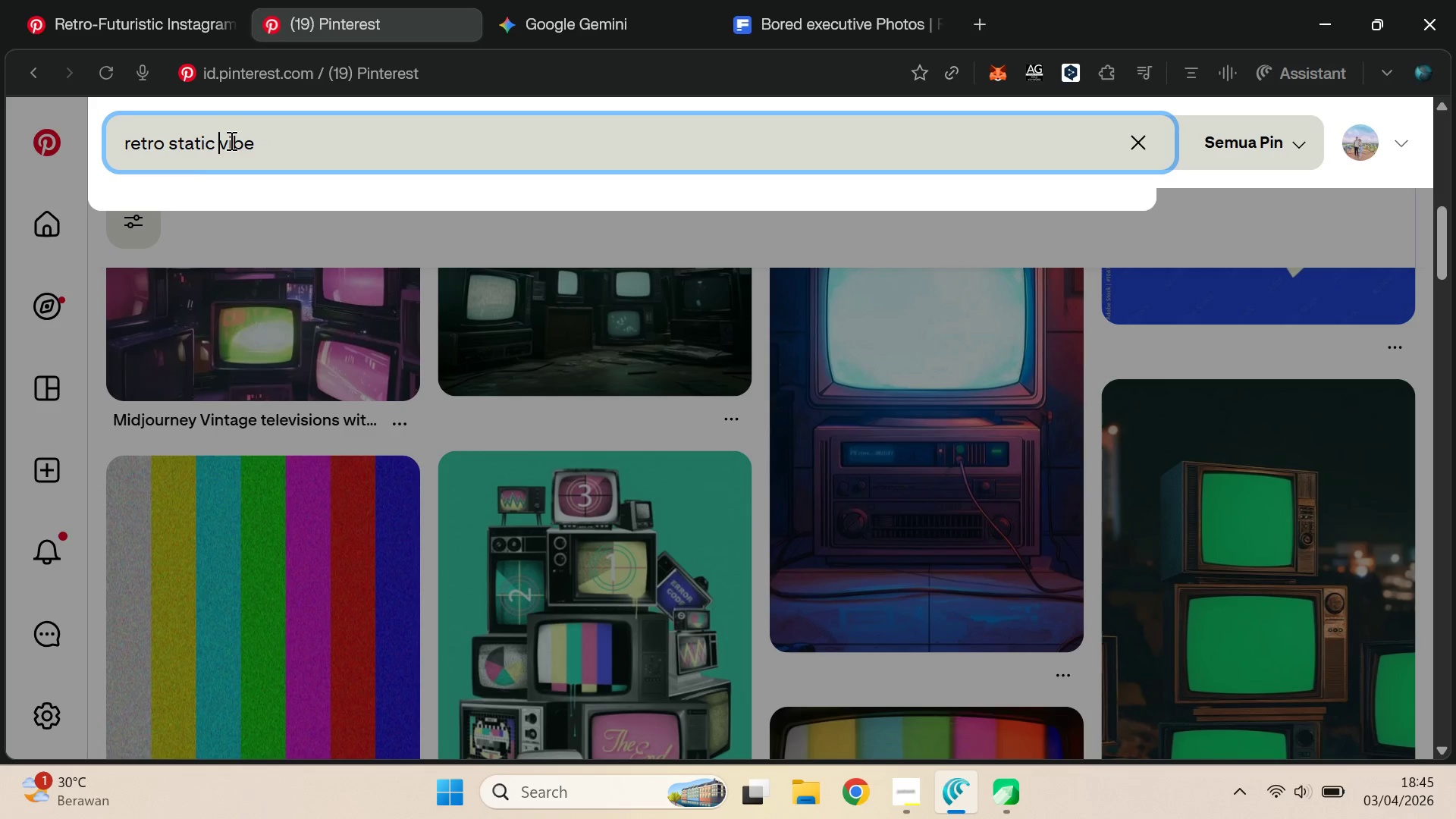 
key(Backspace)
 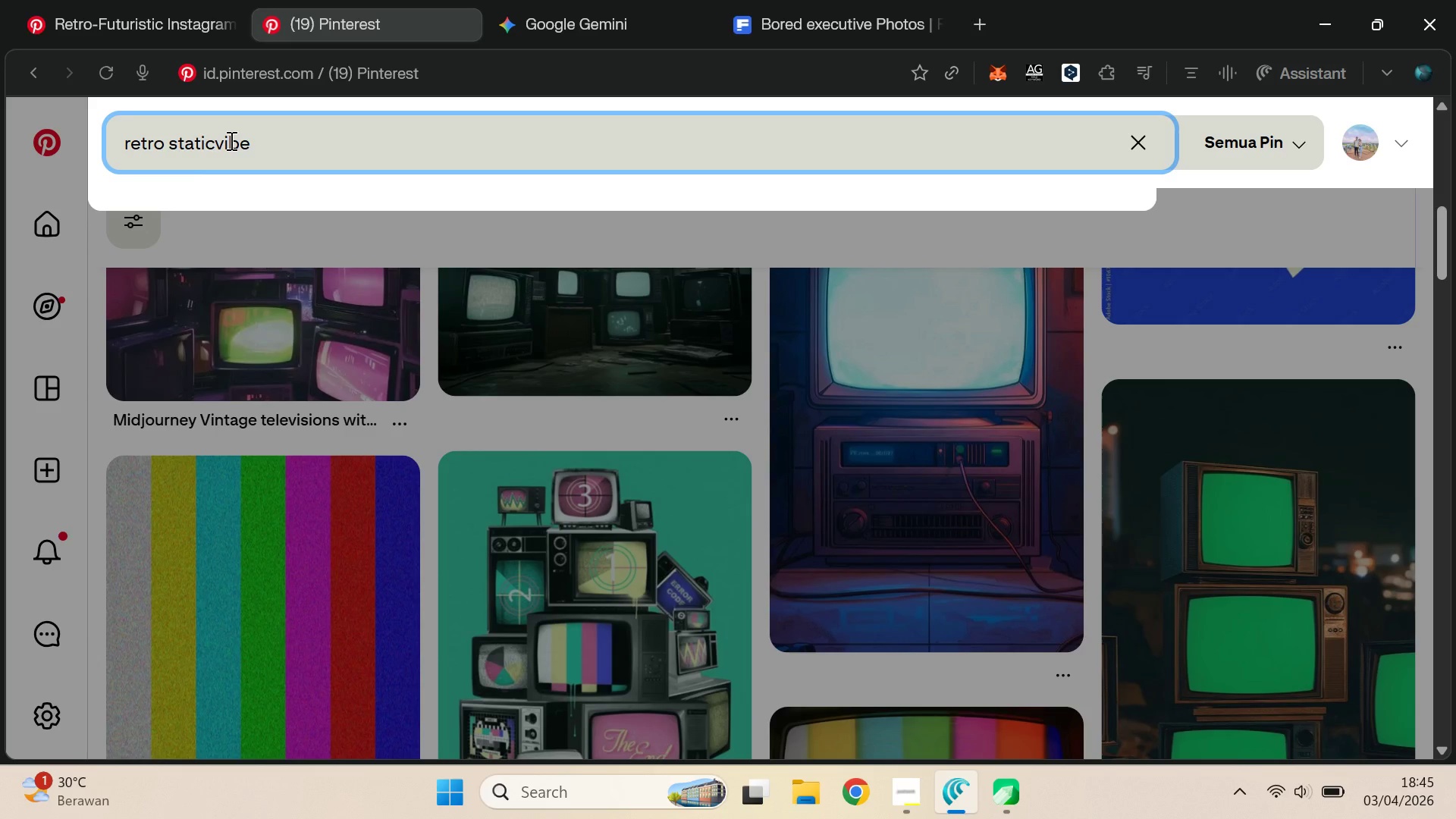 
key(Space)
 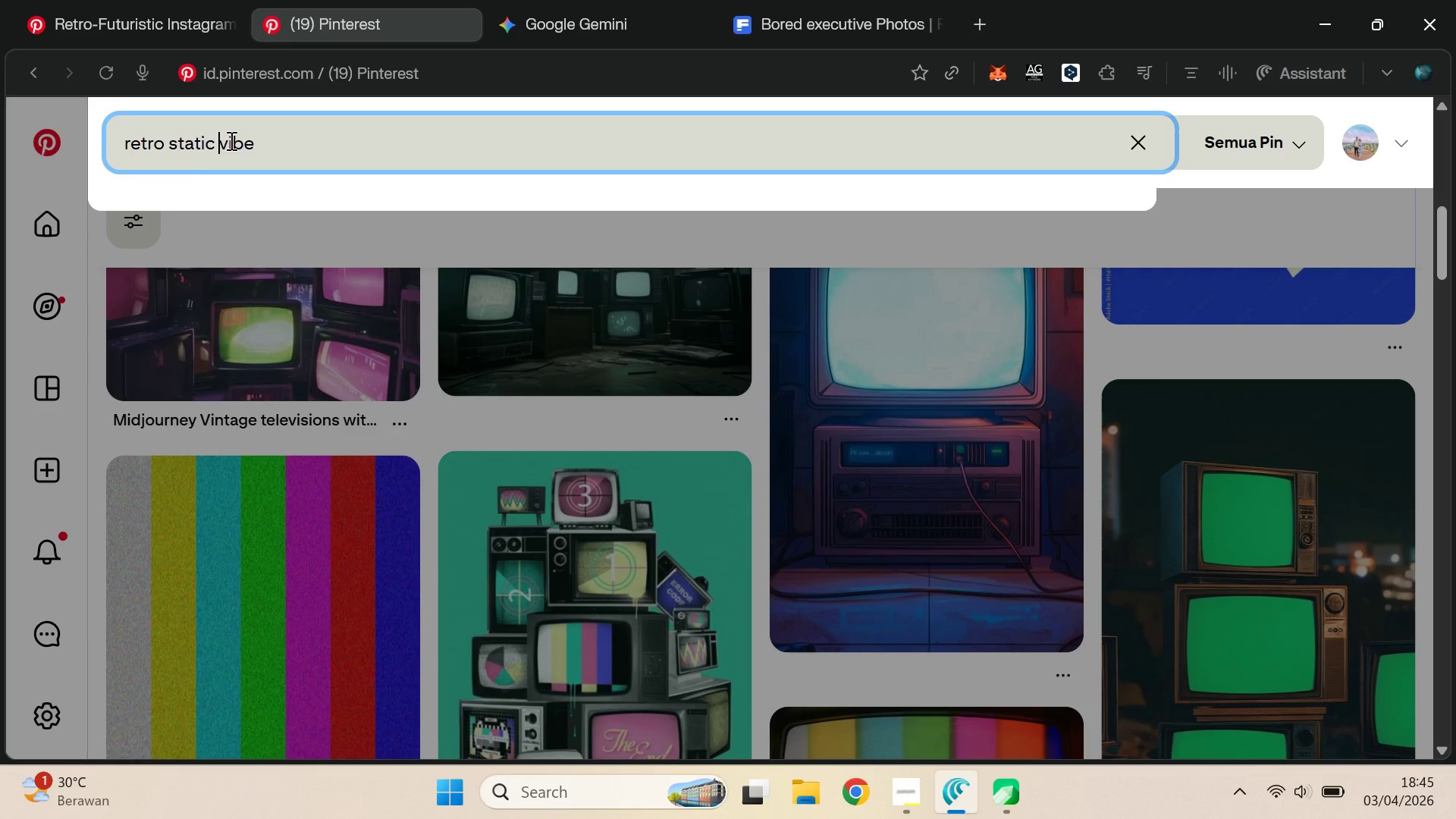 
key(Control+ArrowDown)
 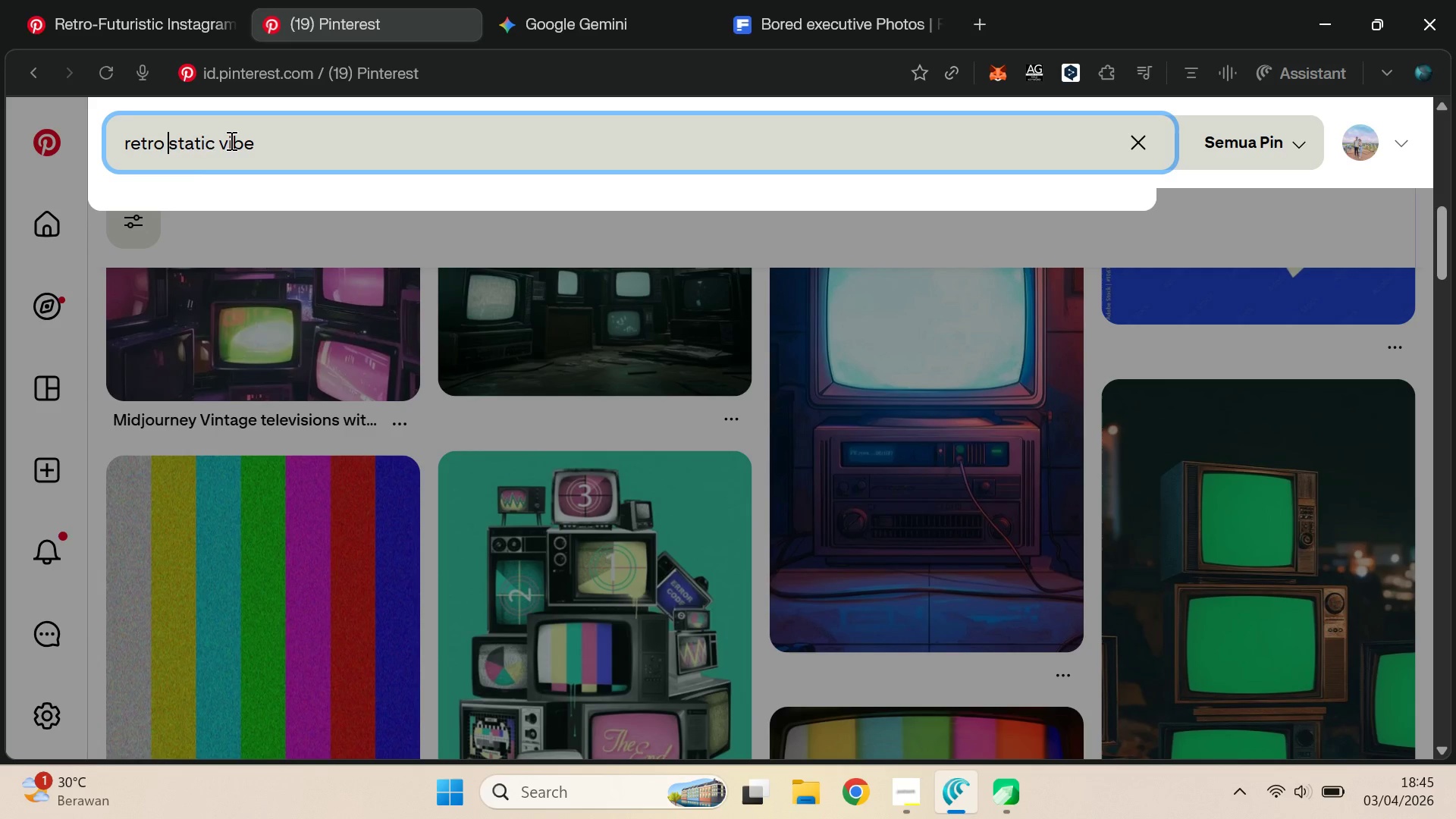 
key(Control+ArrowLeft)
 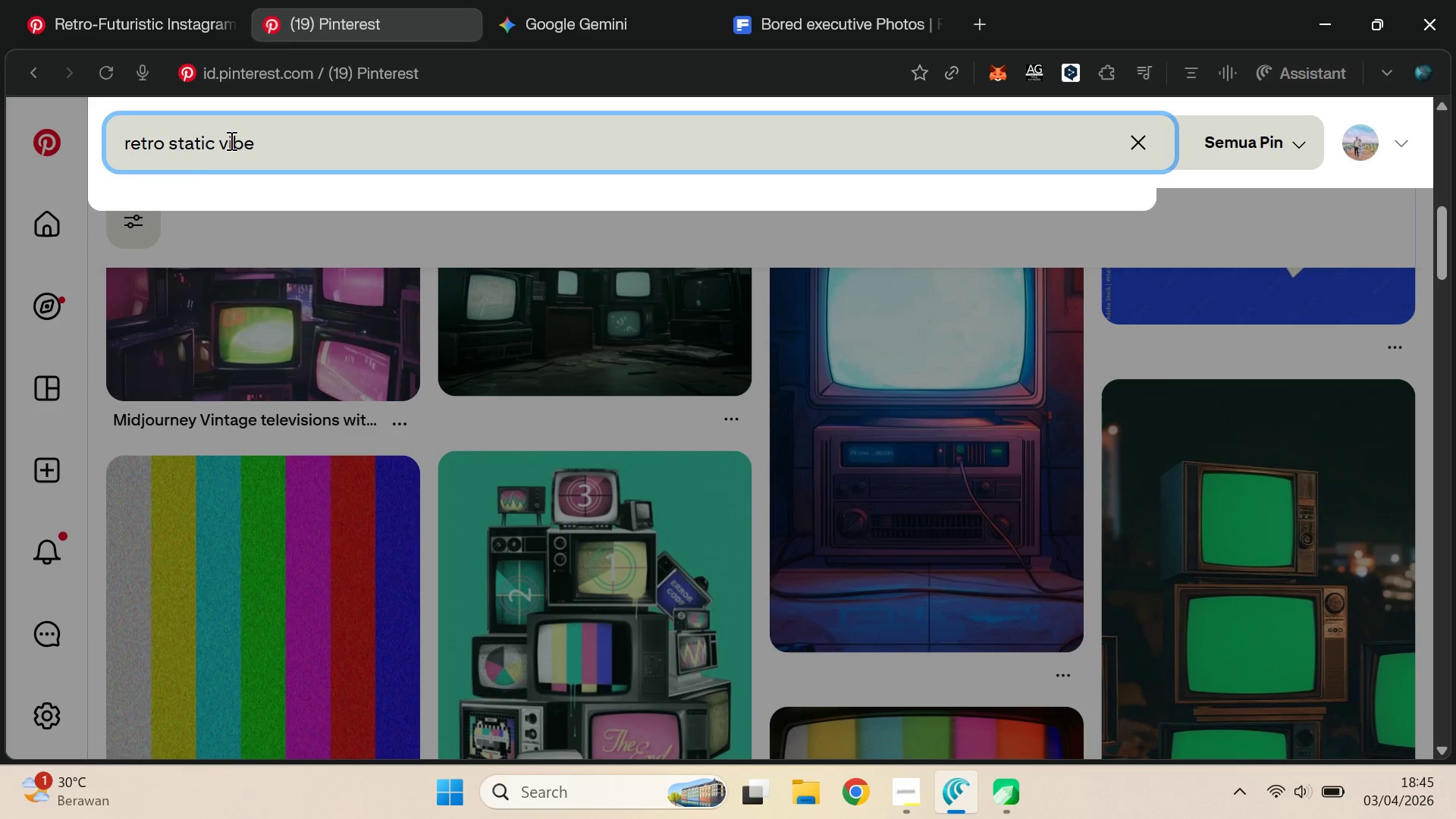 
type(tv )
 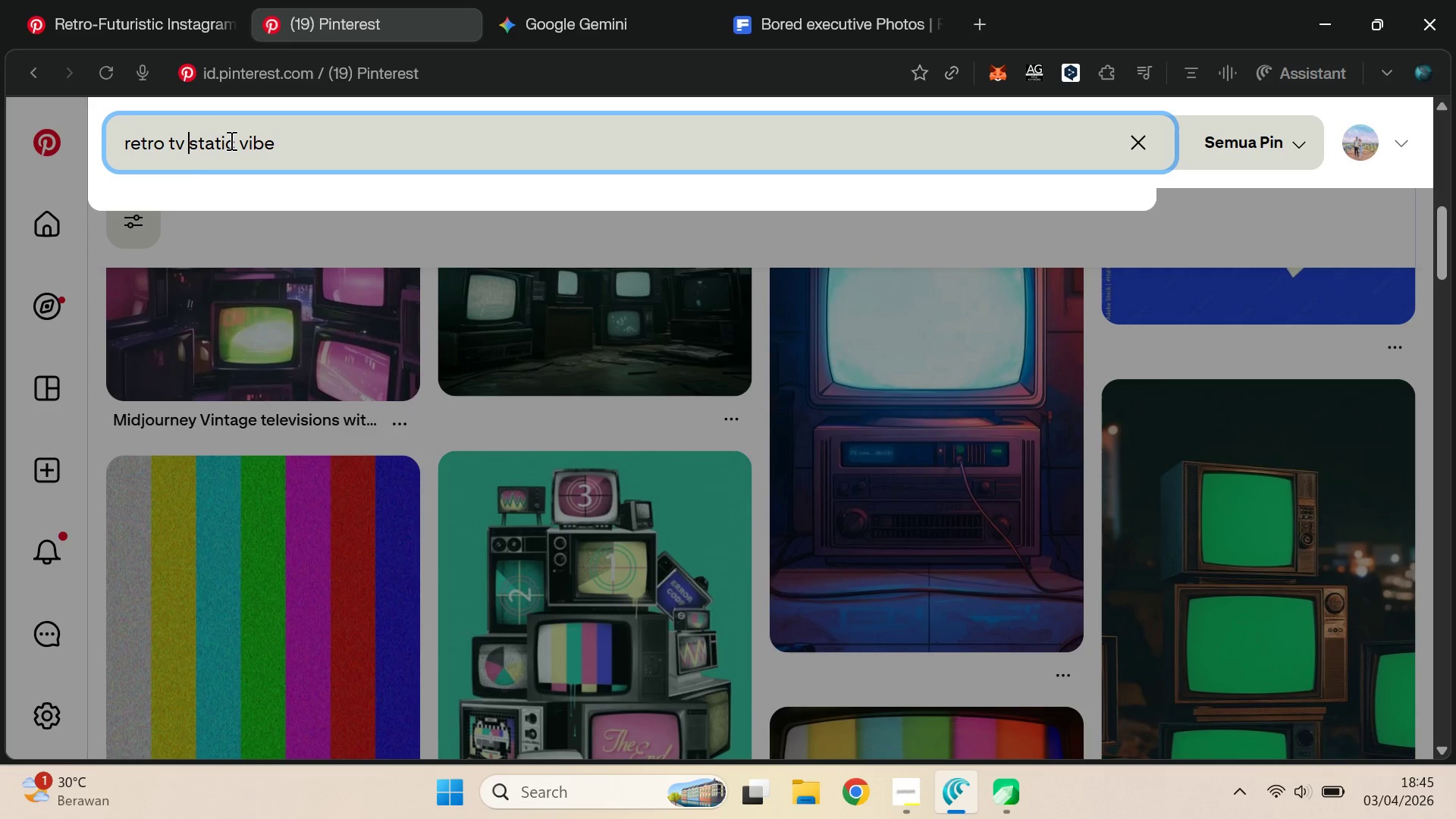 
key(Enter)
 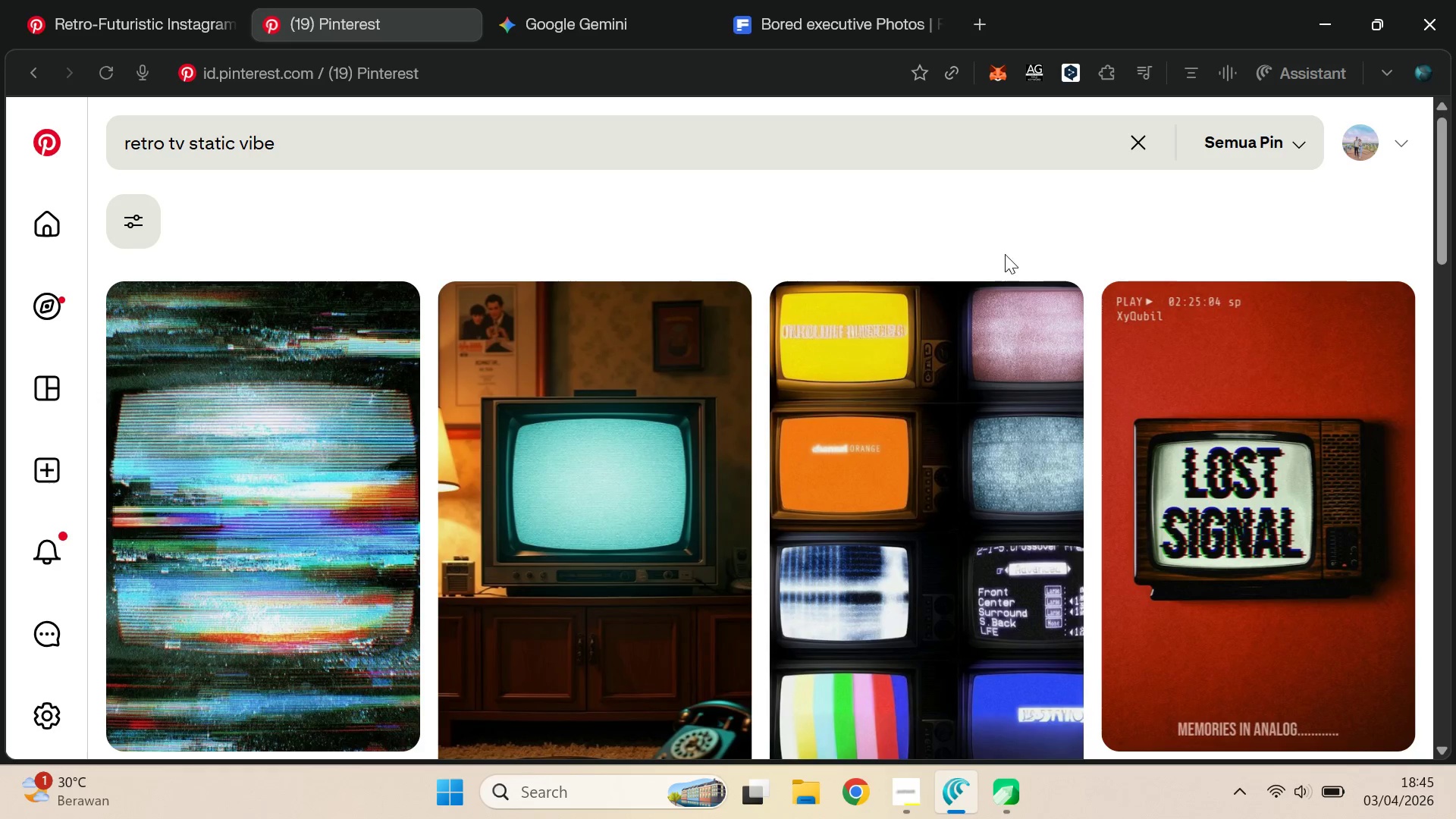 
left_click_drag(start_coordinate=[1445, 184], to_coordinate=[1447, 400])
 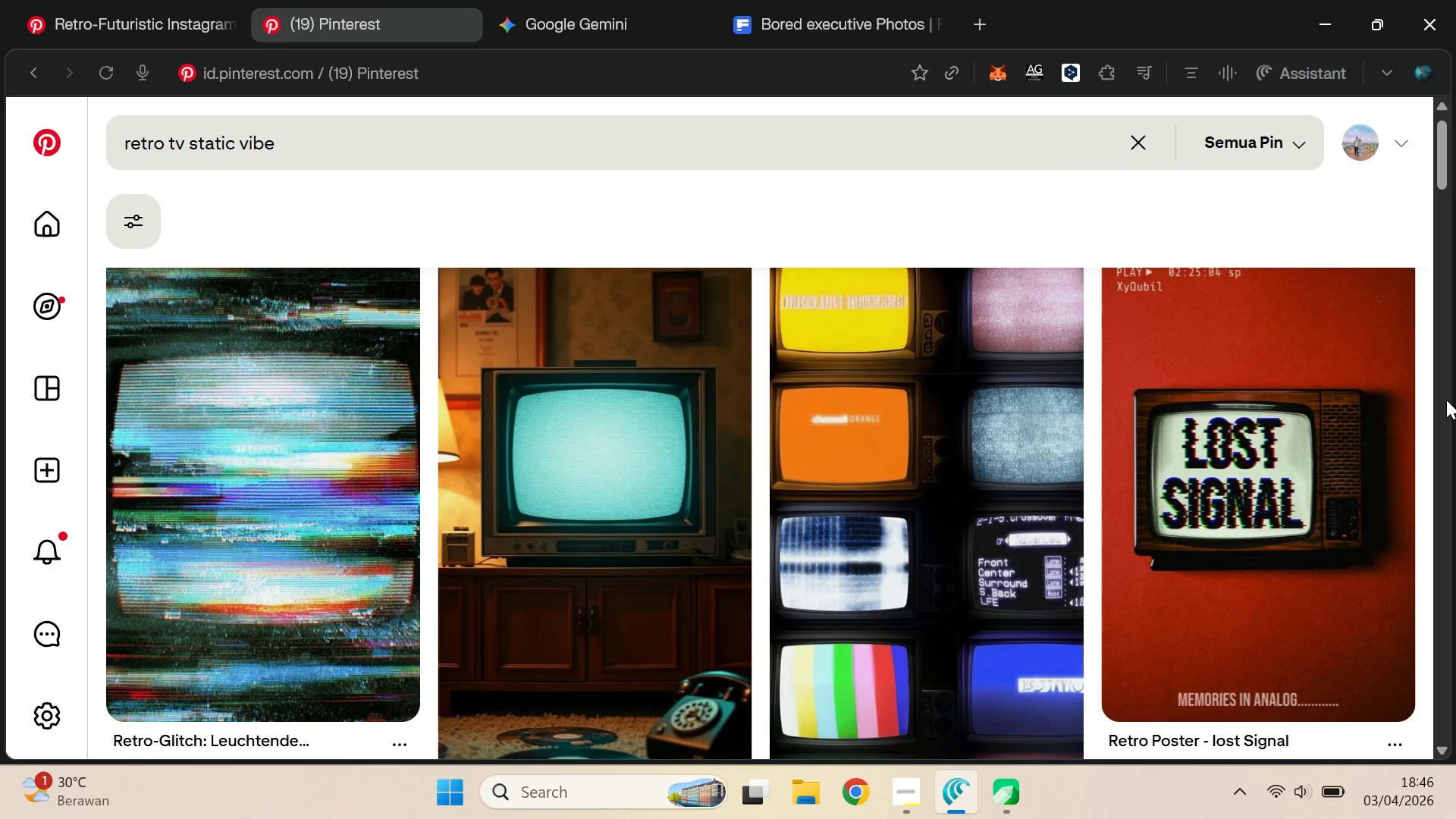 
key(Alt+AltLeft)
 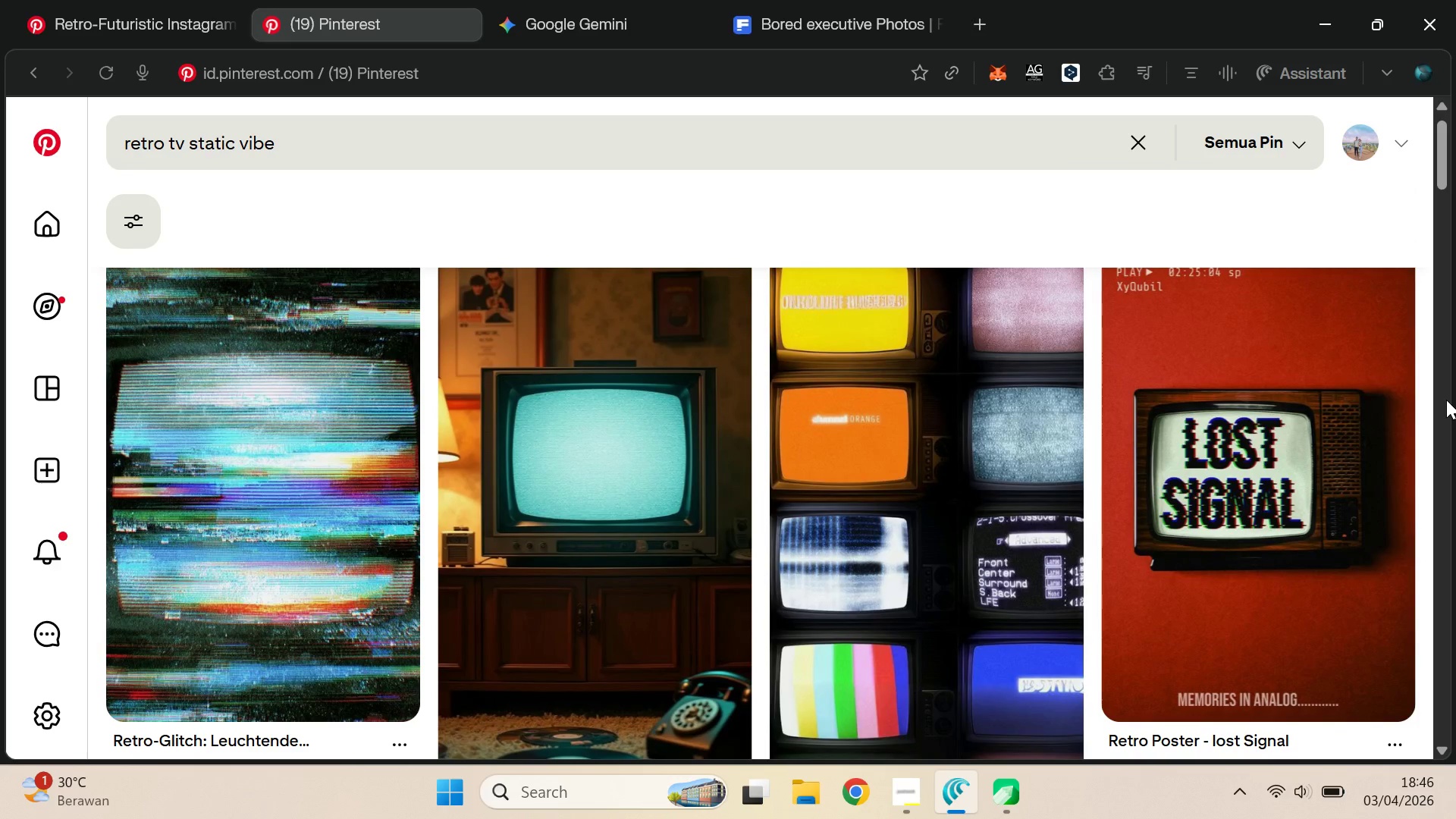 
key(Alt+Tab)
 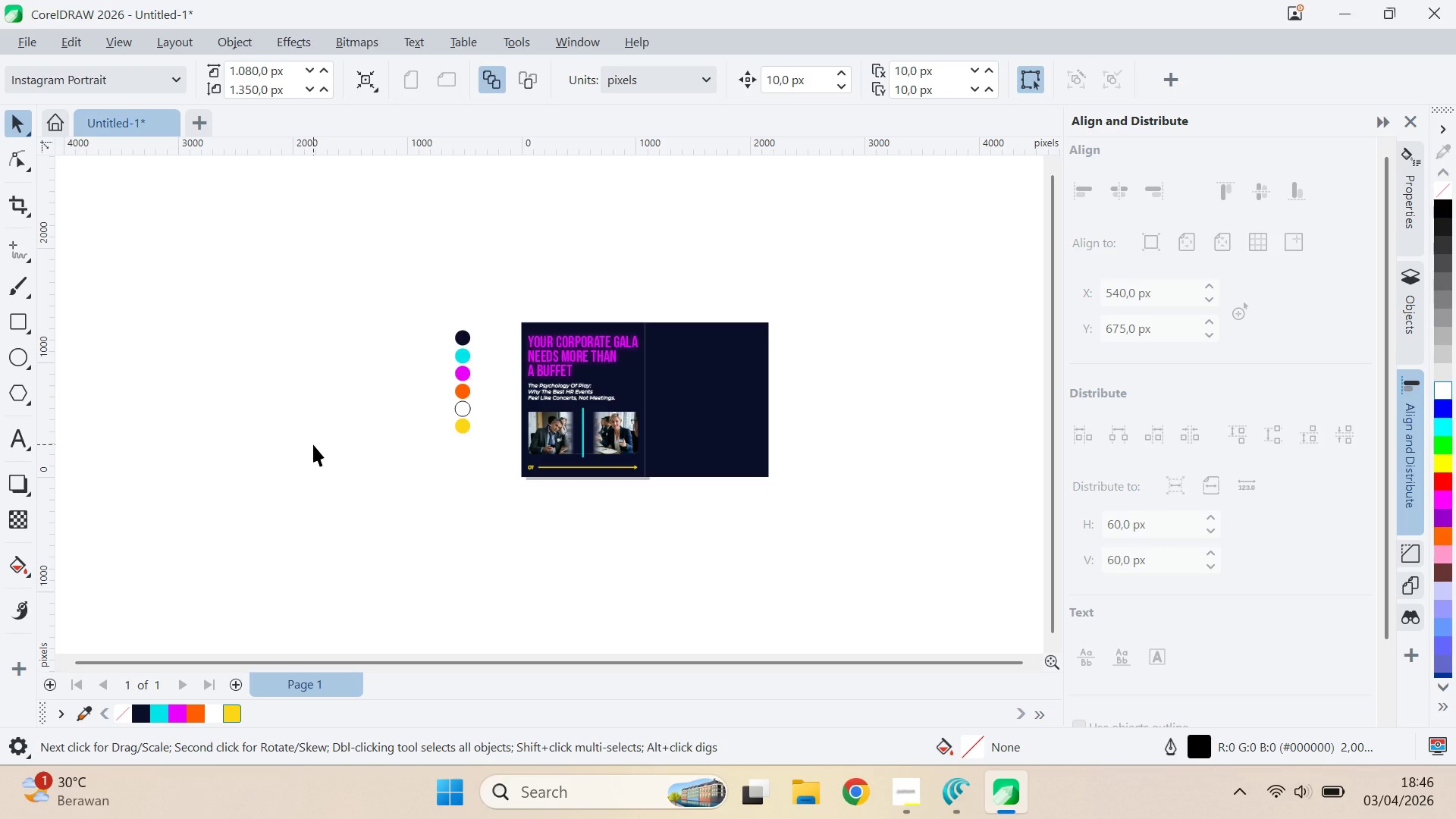 
wait(13.55)
 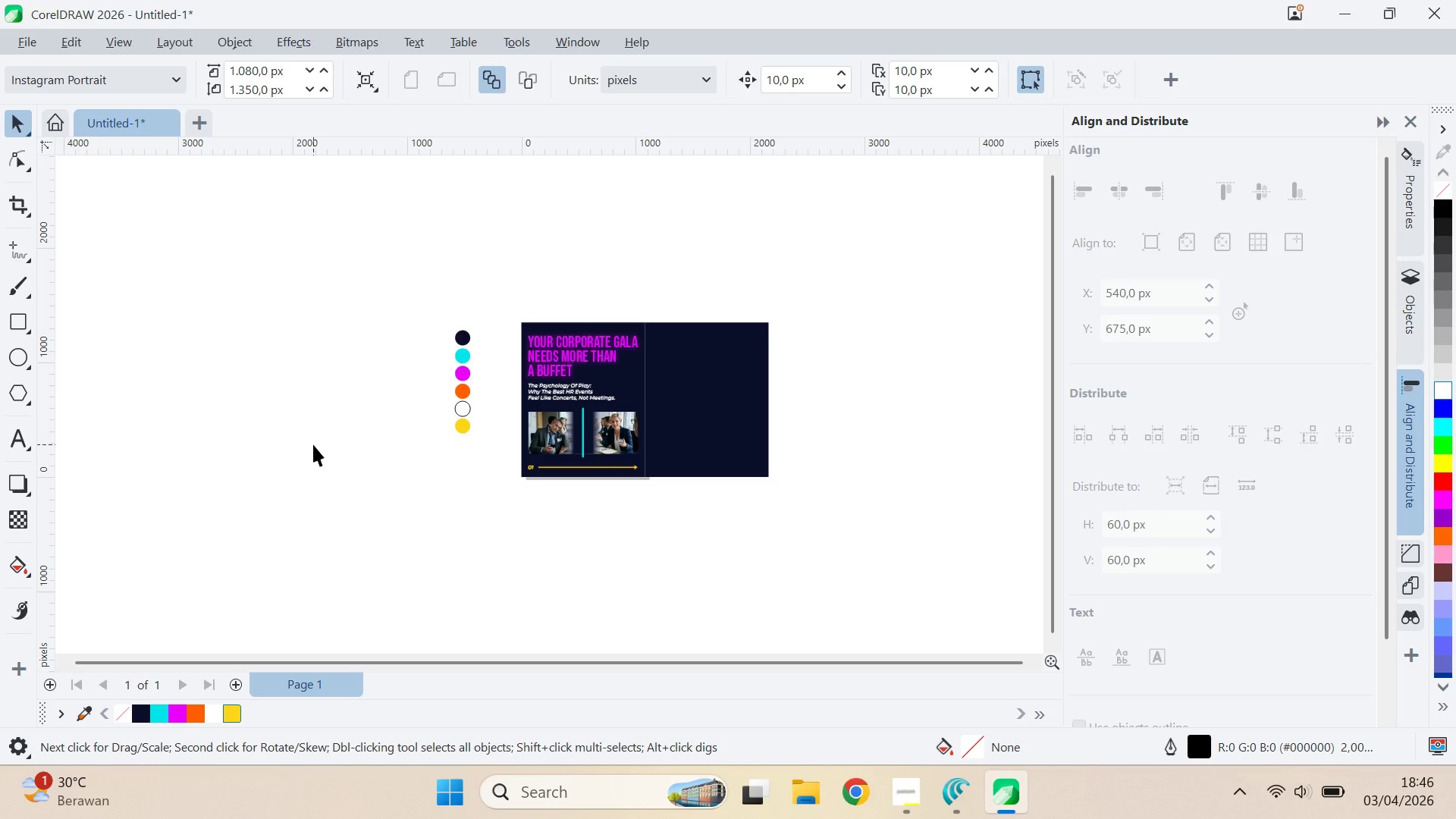 
left_click([510, 511])
 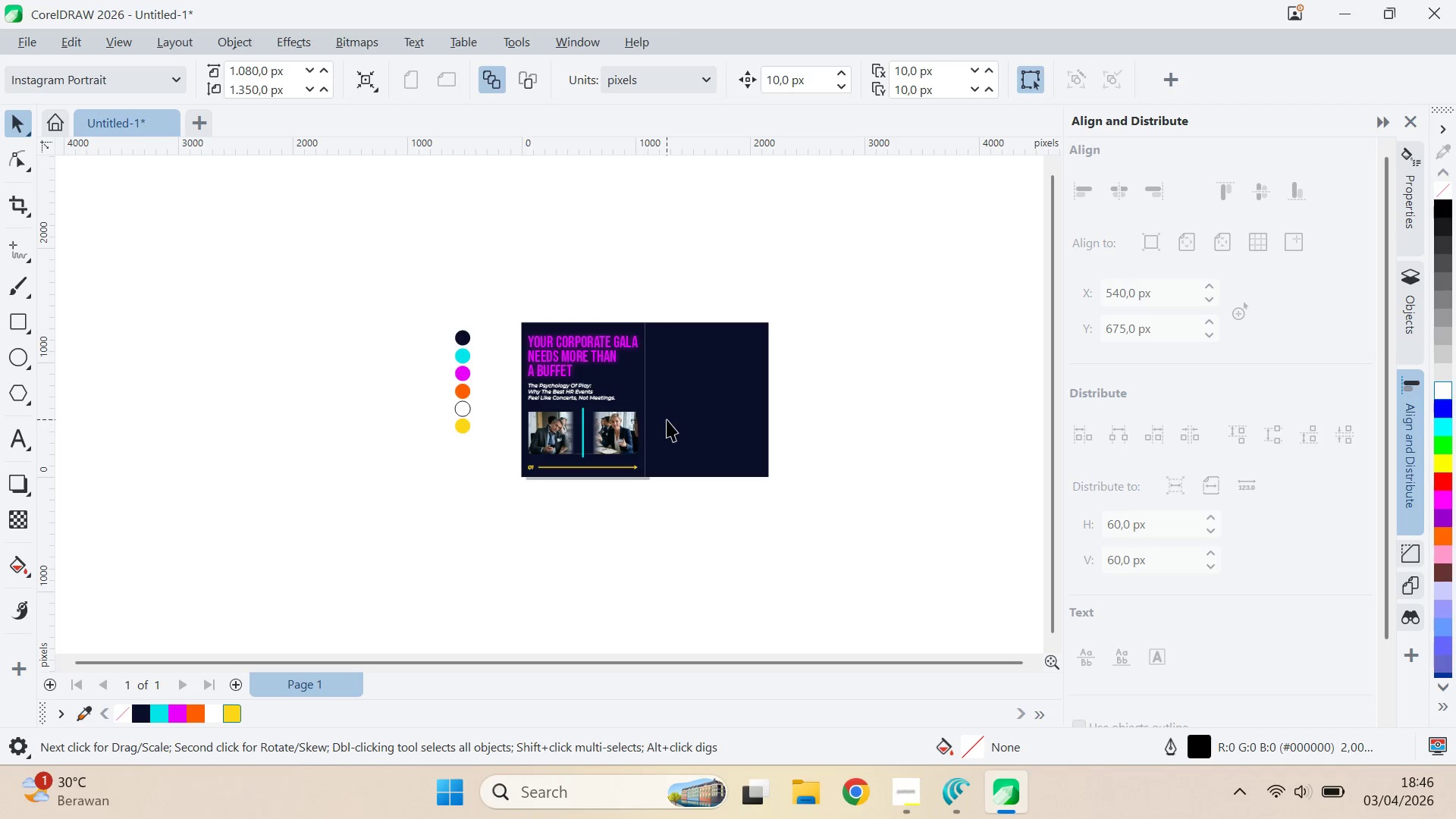 
scroll: coordinate [654, 416], scroll_direction: up, amount: 8.0
 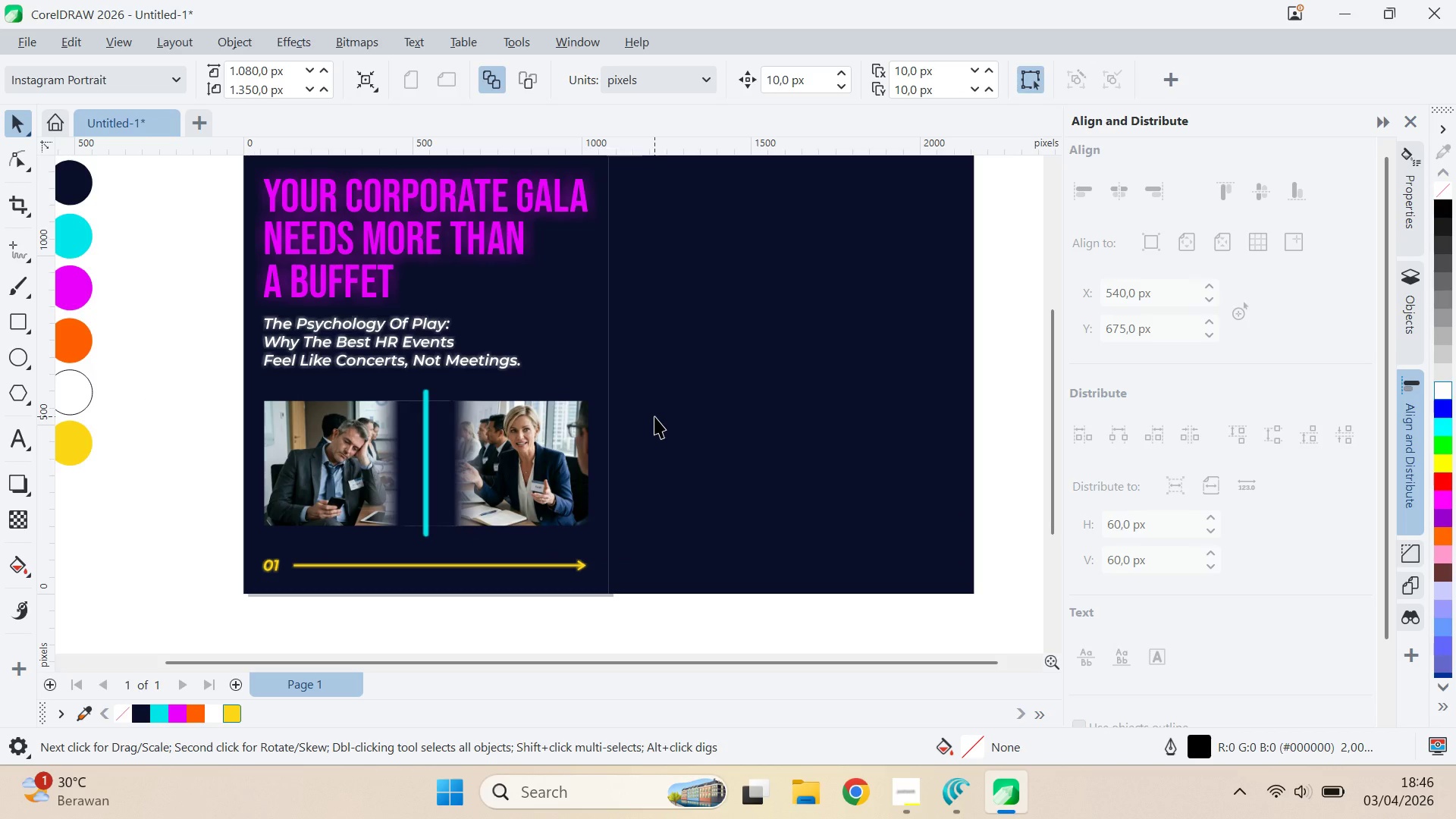 
key(Alt+Tab)
 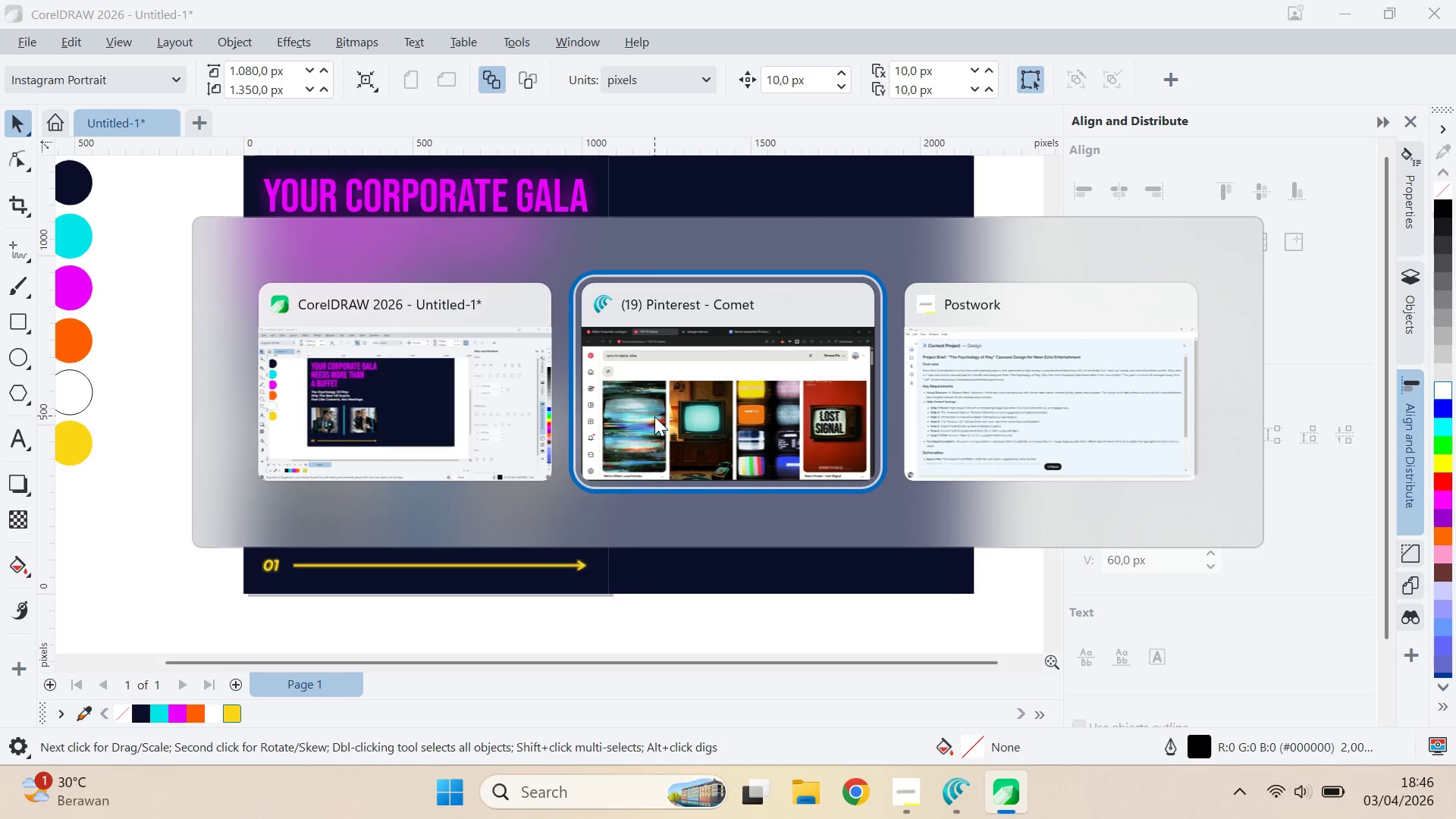 
key(Alt+Tab)